 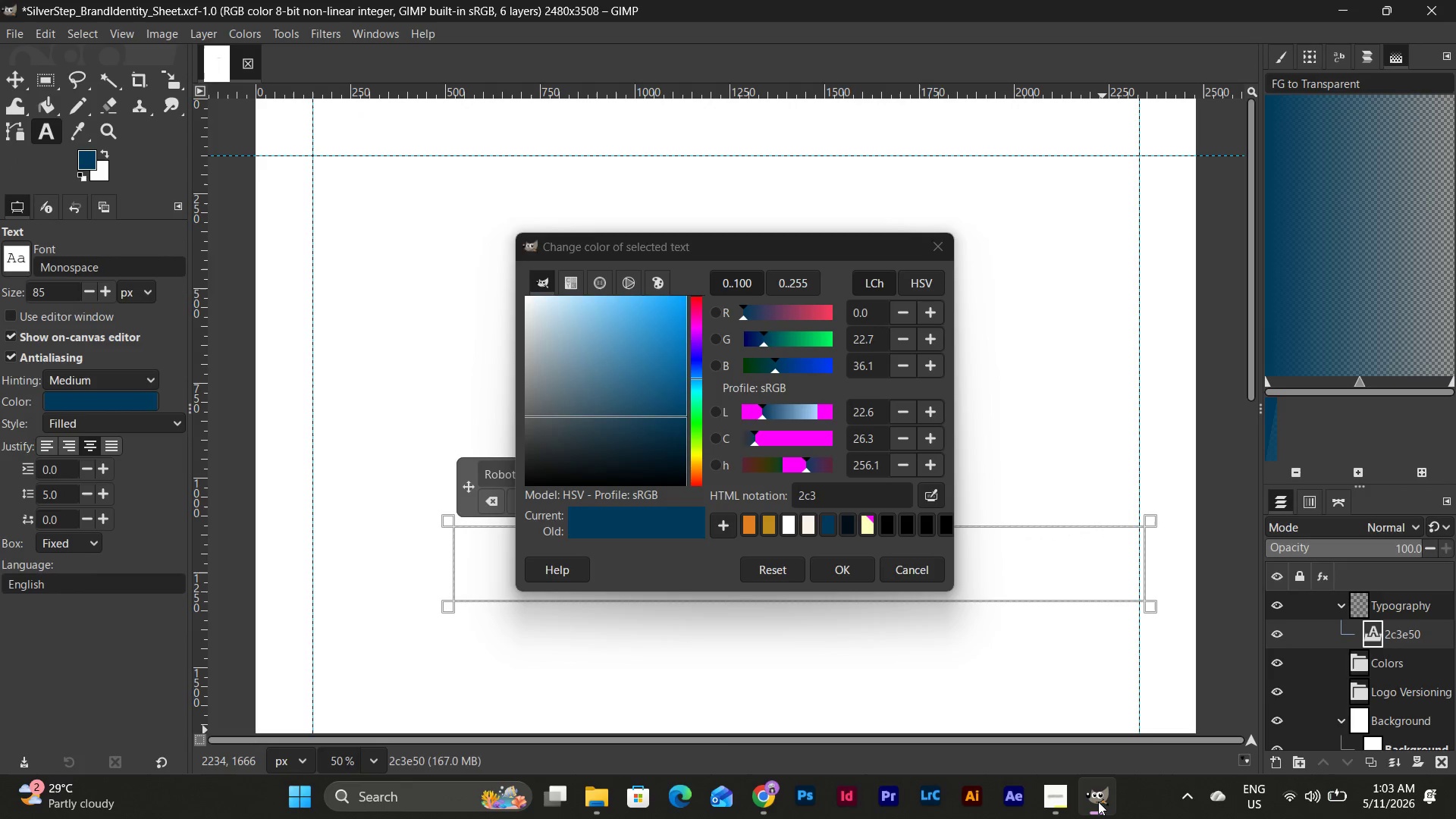 
left_click([859, 497])
 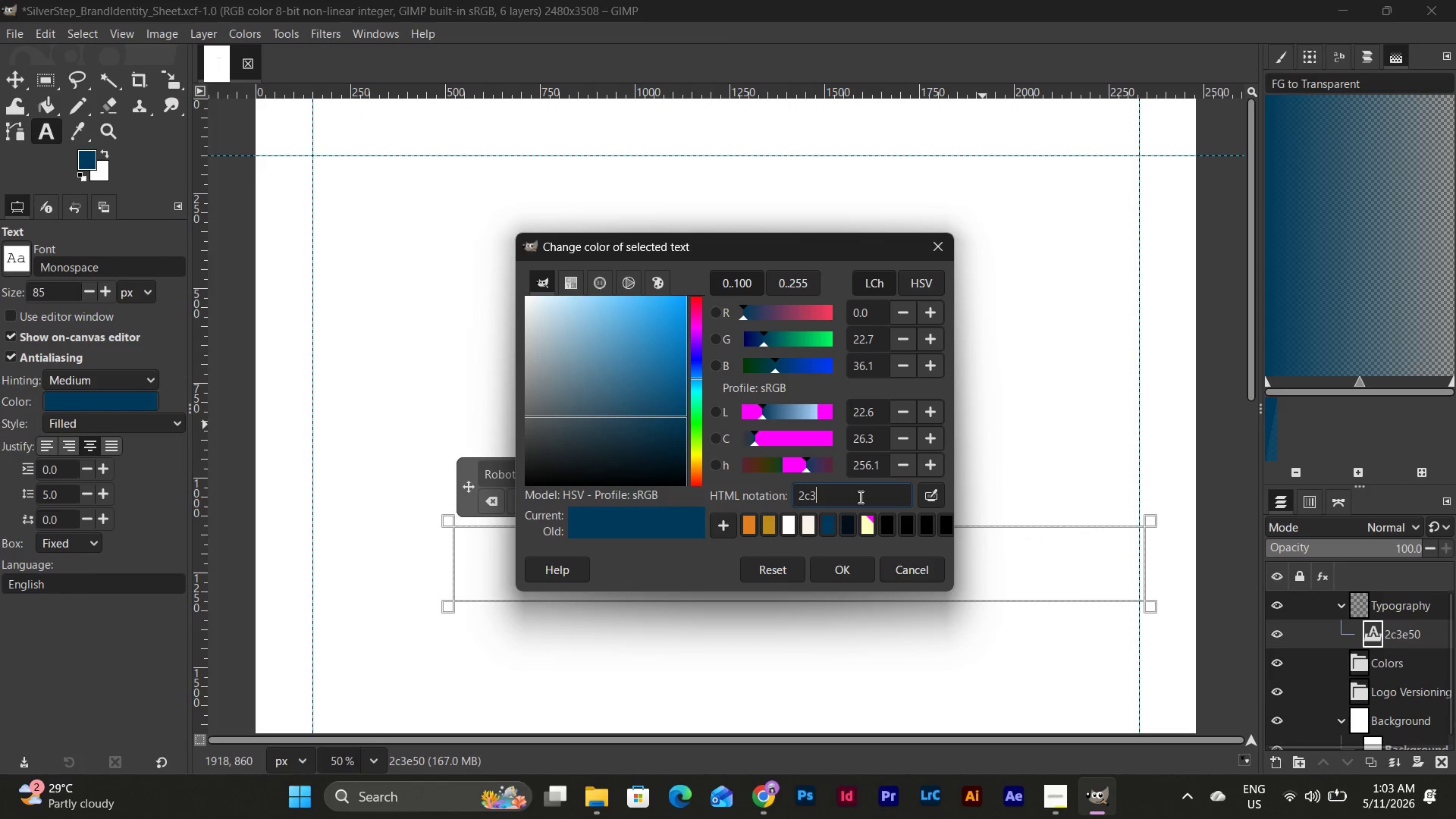 
type(e50)
 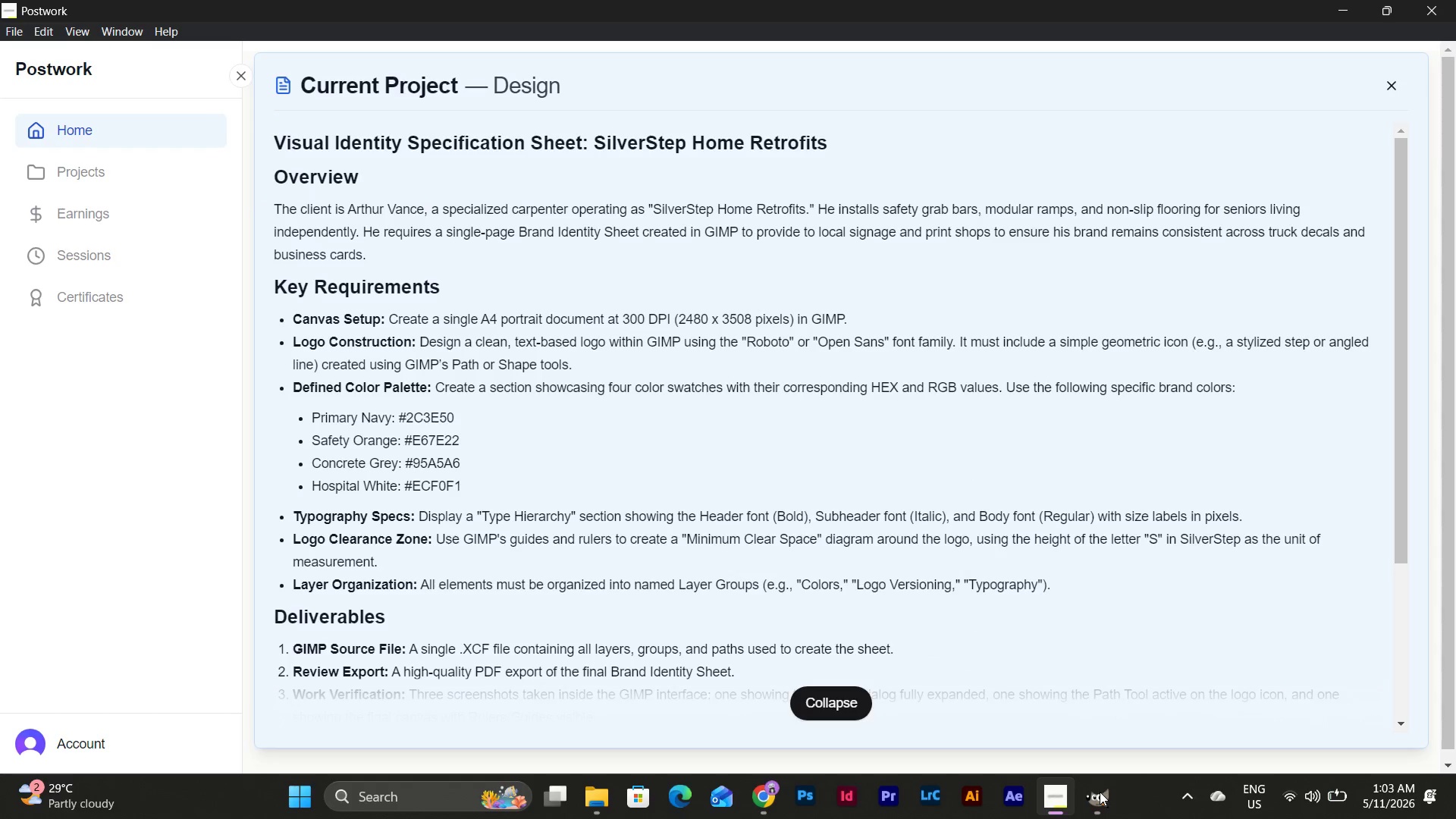 
left_click([1100, 792])
 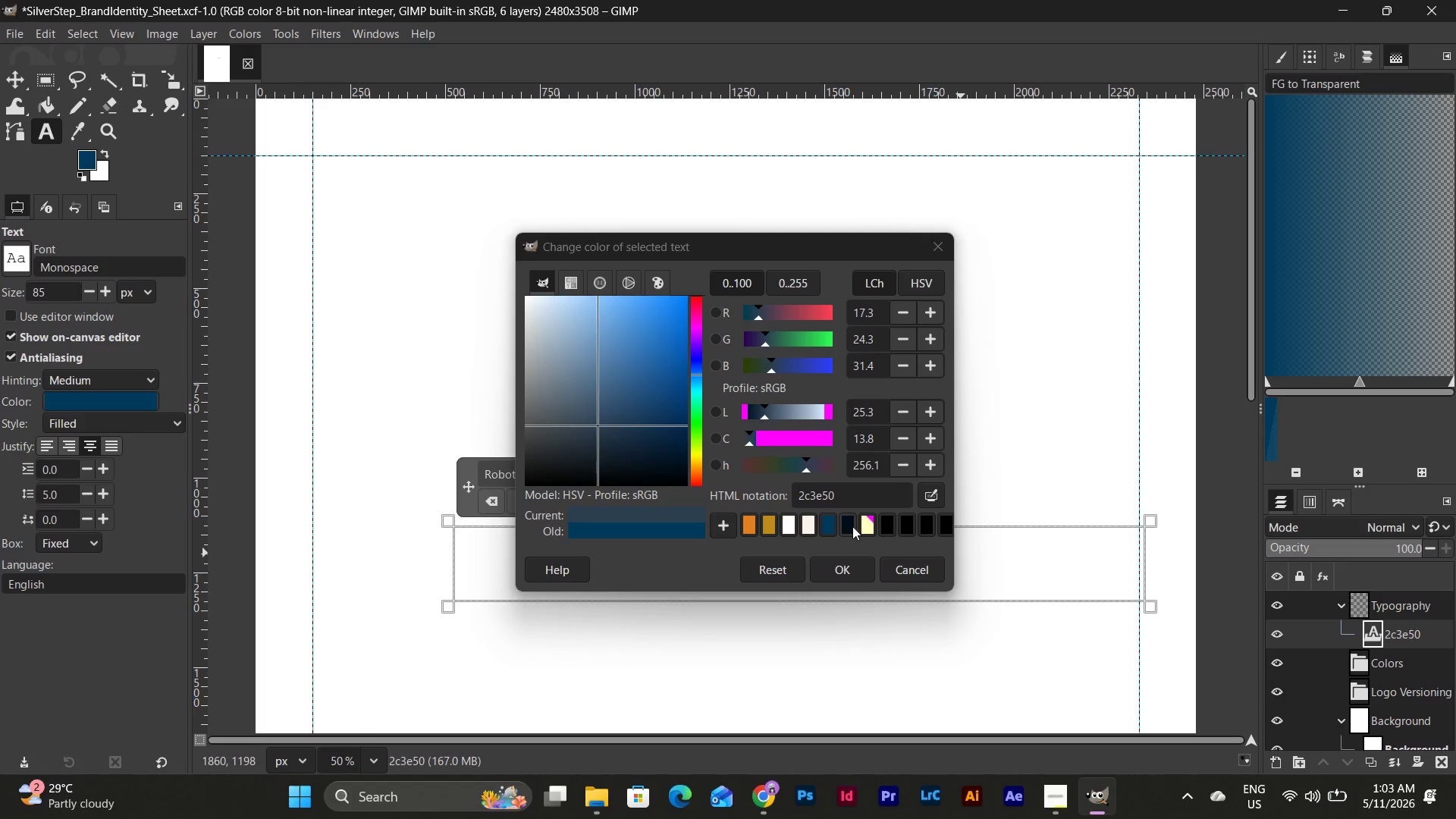 
left_click([839, 574])
 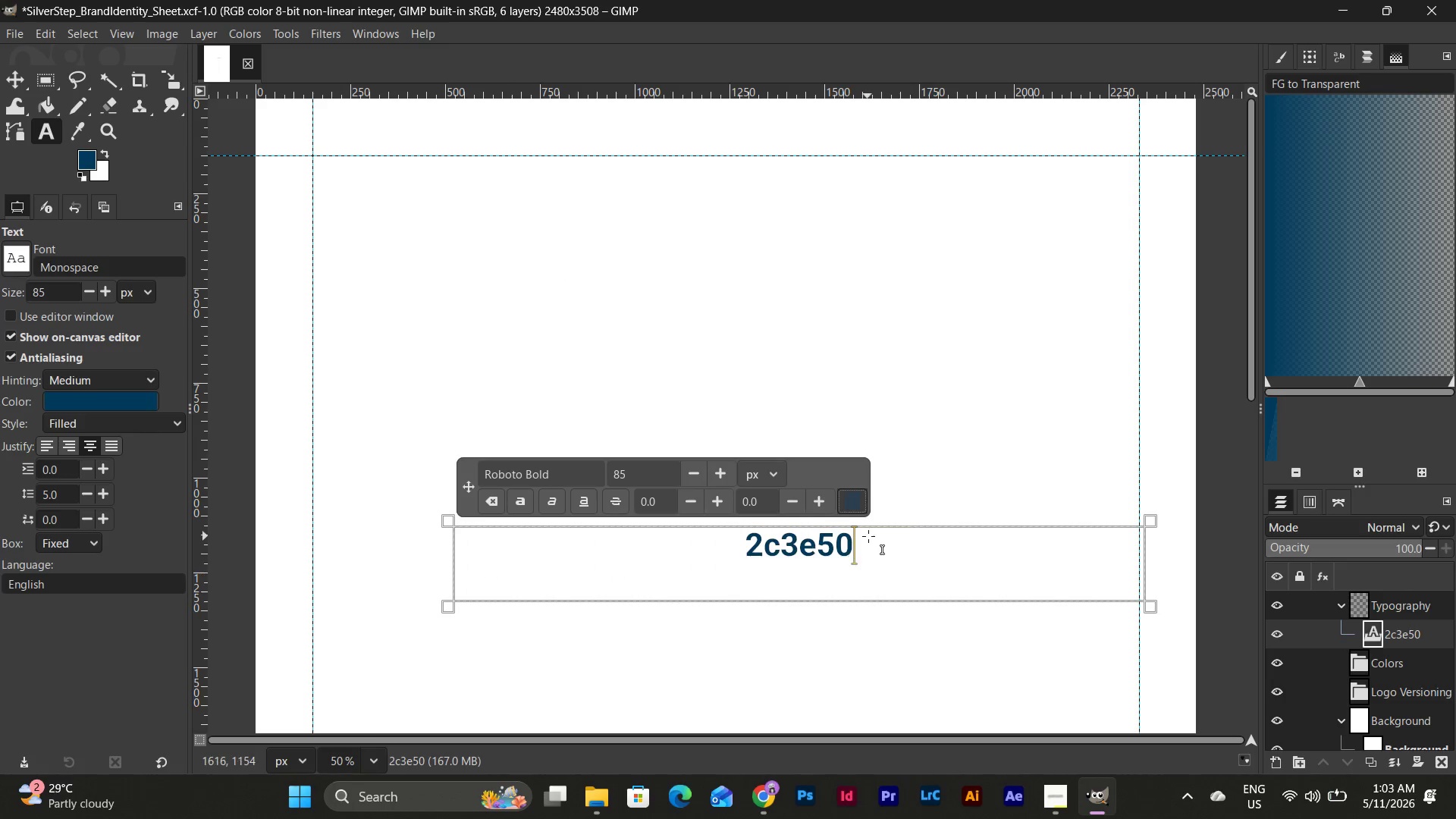 
left_click_drag(start_coordinate=[855, 535], to_coordinate=[655, 517])
 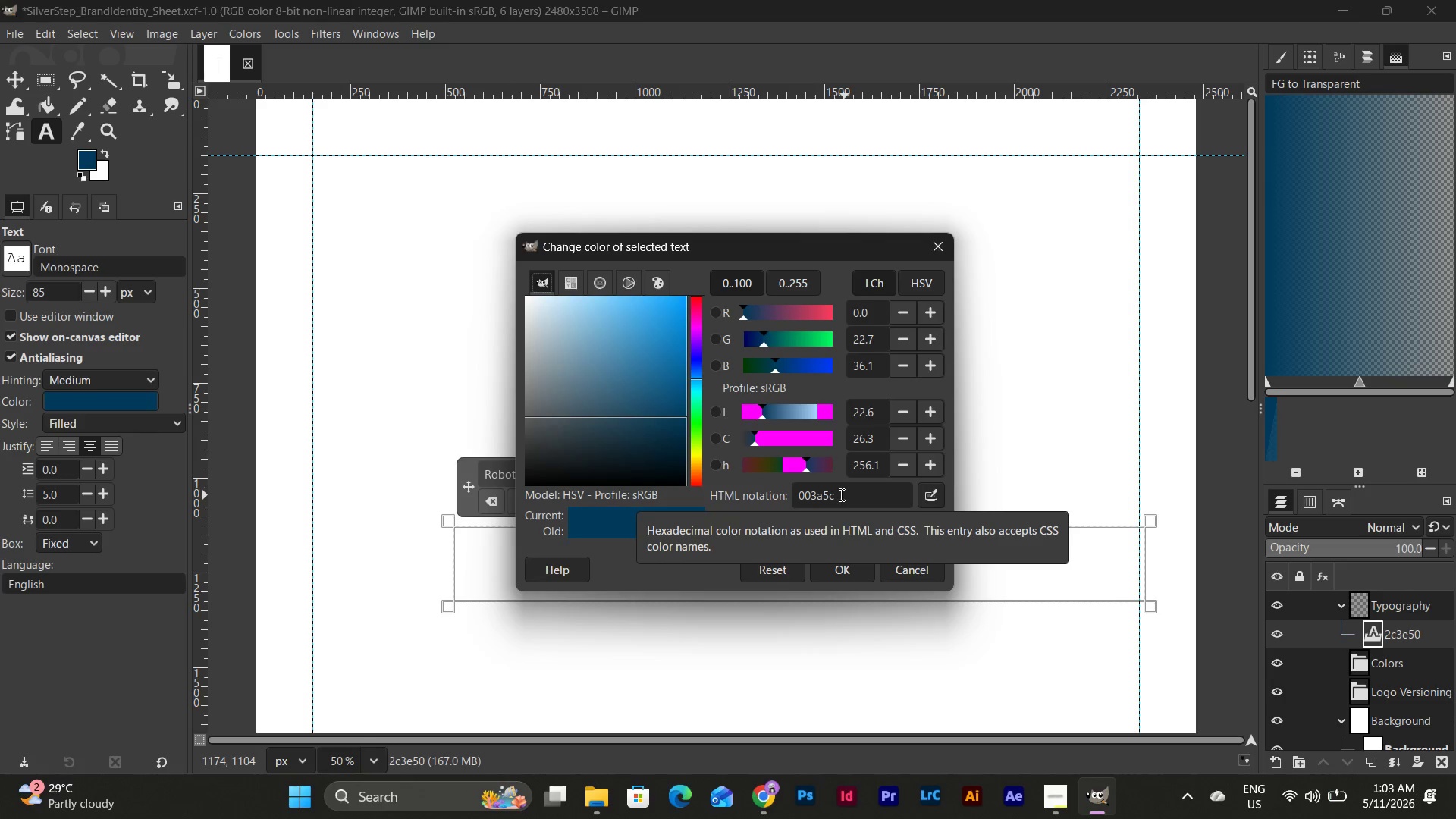 
left_click([852, 494])
 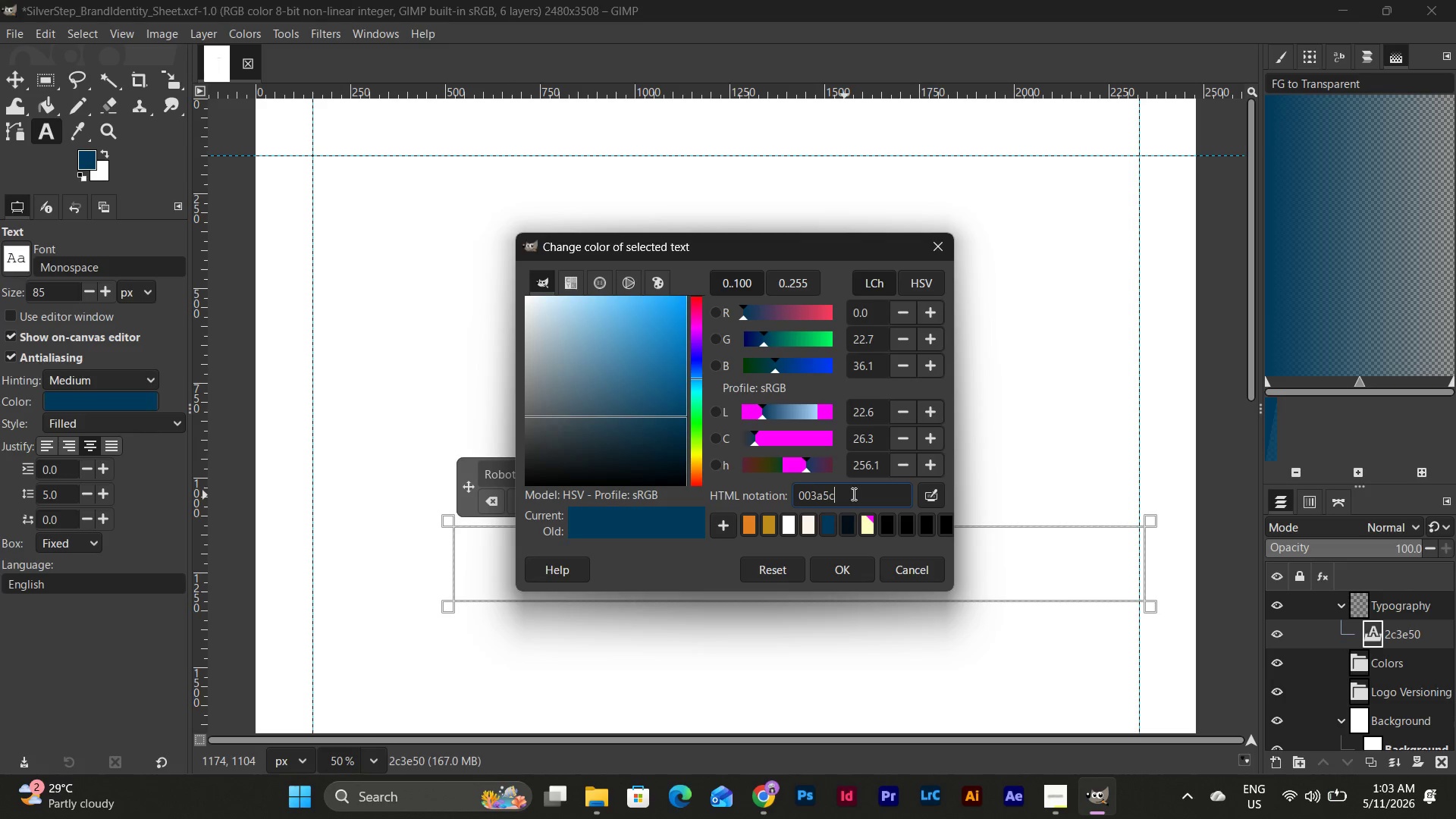 
left_click_drag(start_coordinate=[854, 493], to_coordinate=[681, 493])
 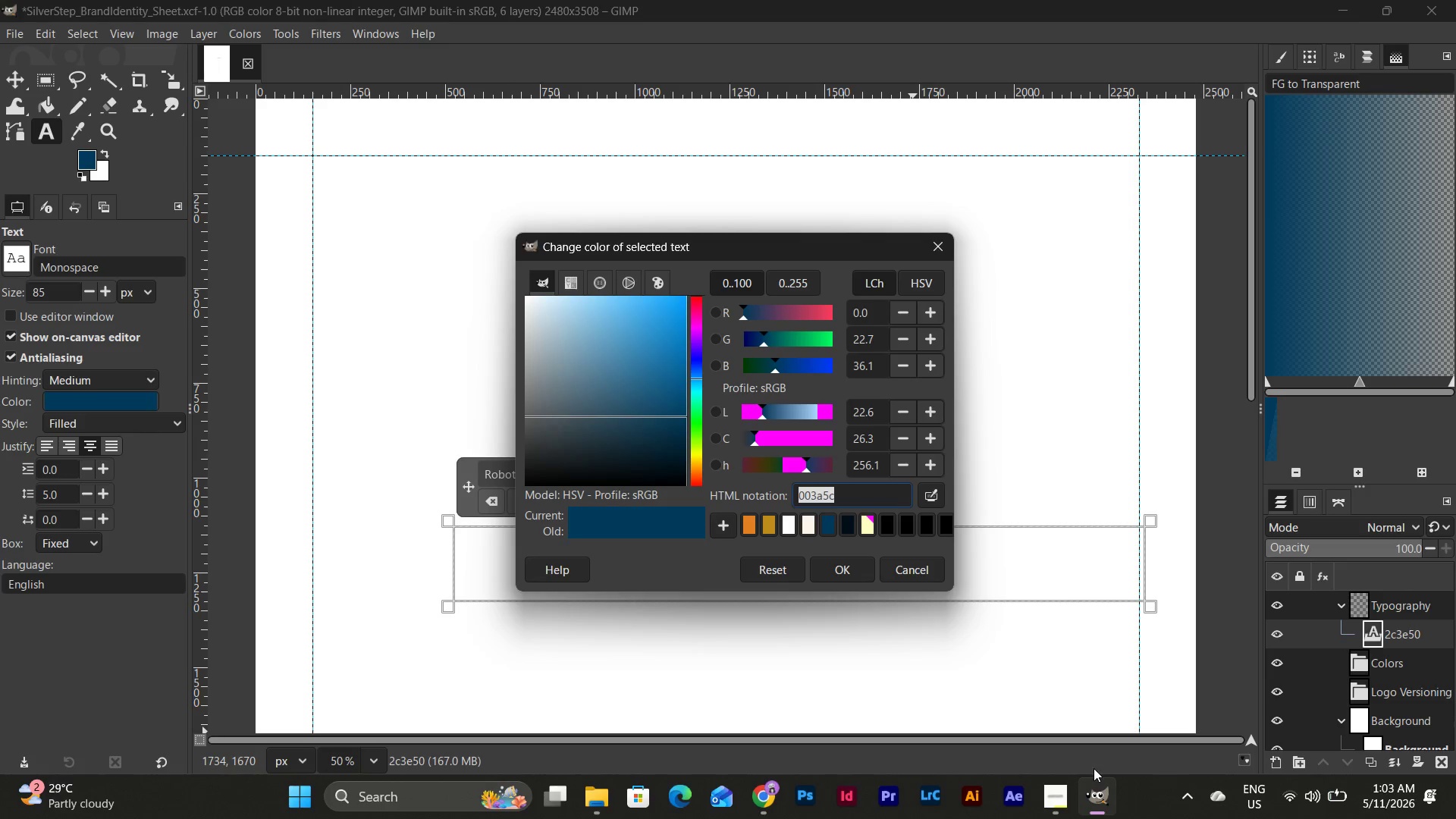 
left_click([1048, 804])